 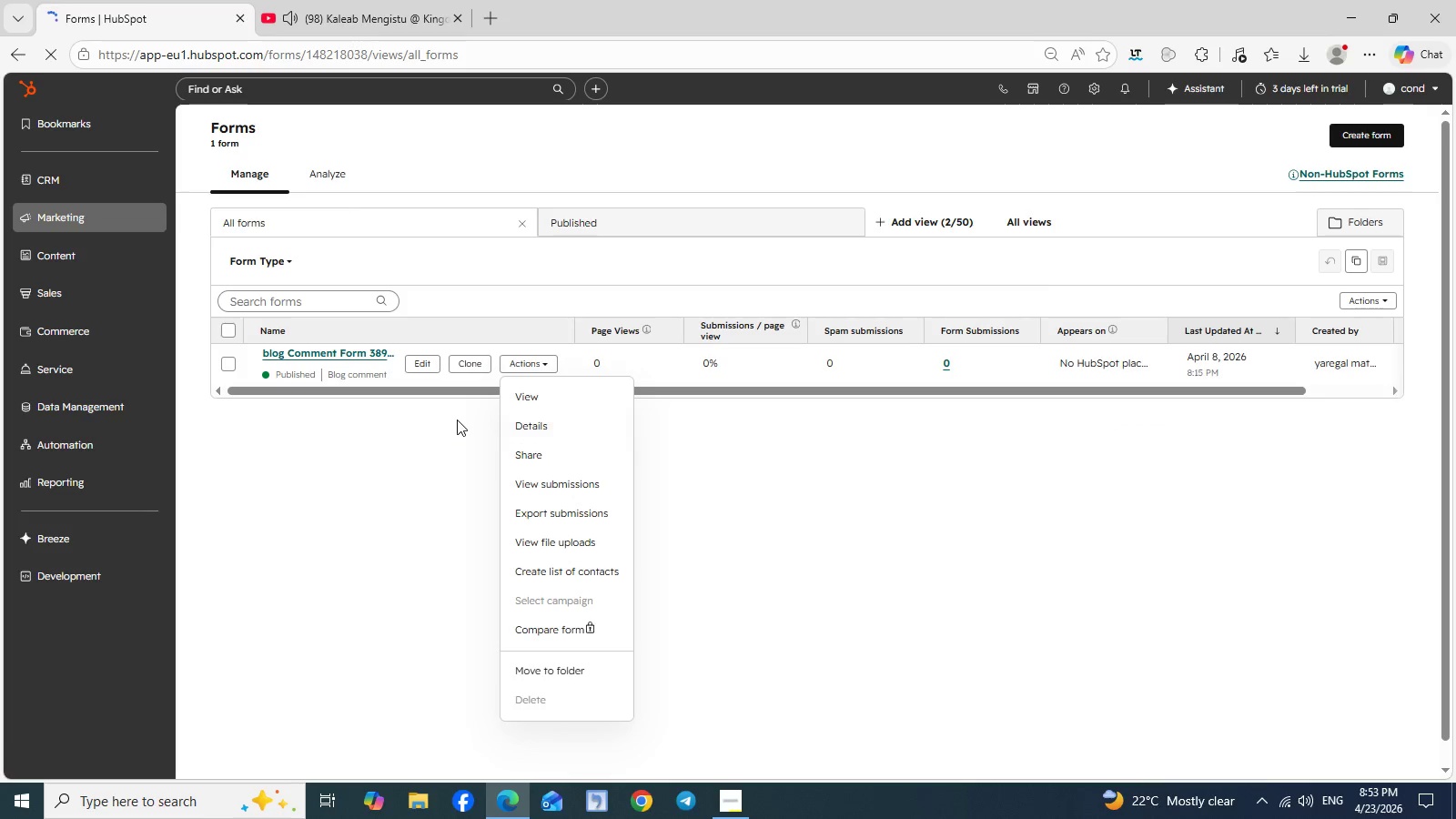 
left_click([230, 335])
 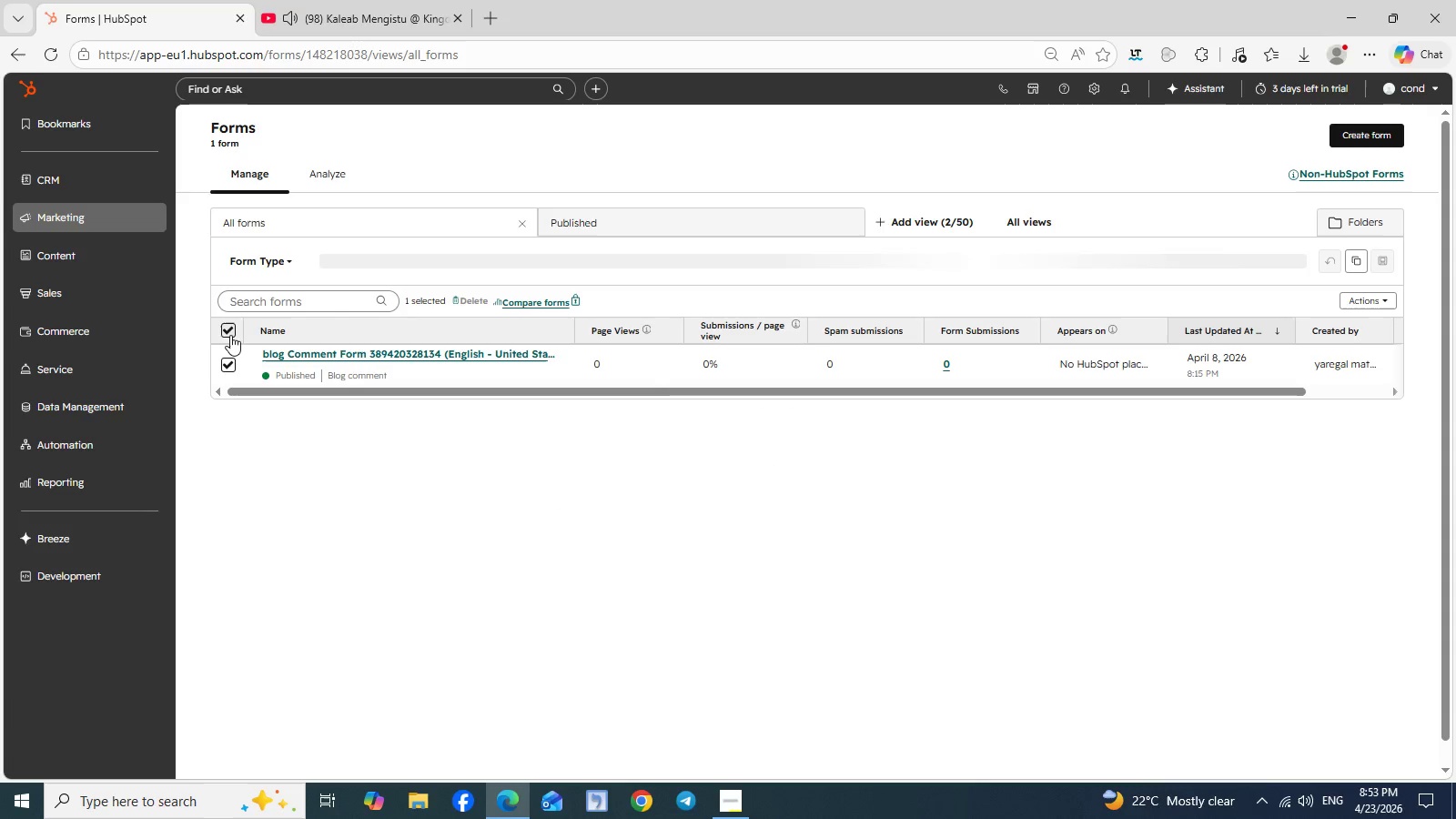 
wait(5.75)
 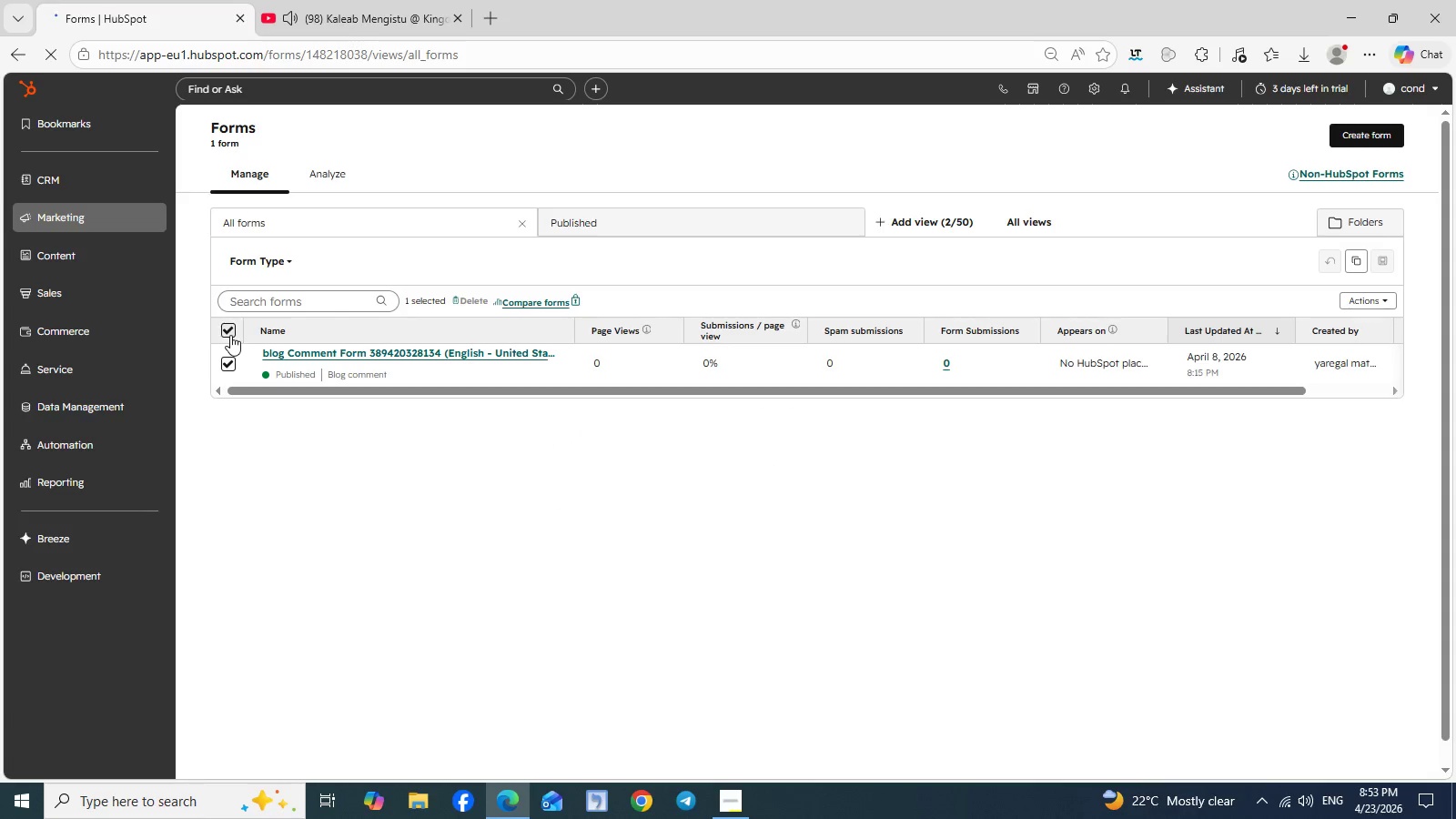 
mouse_move([453, 318])
 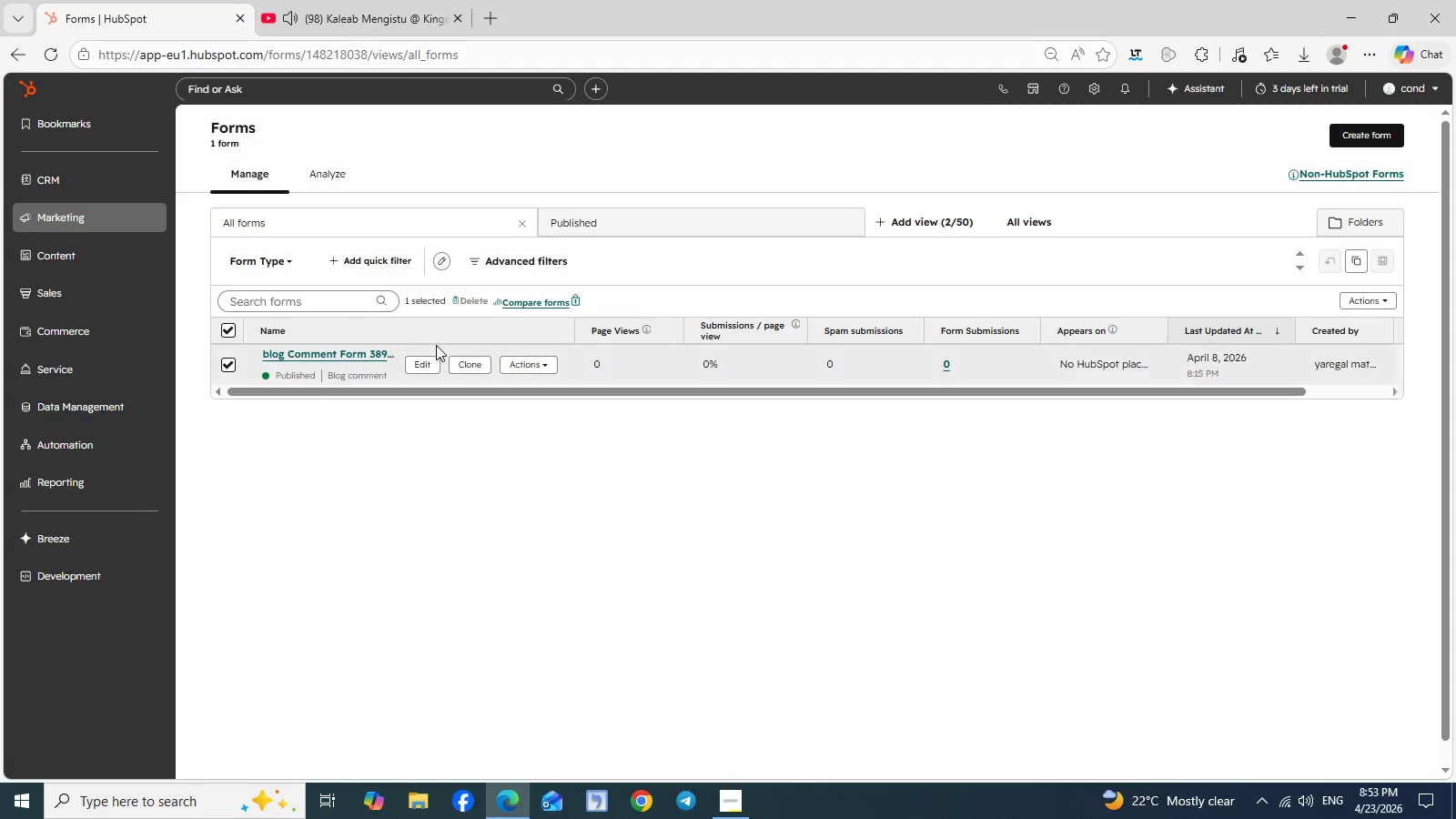 
wait(7.18)
 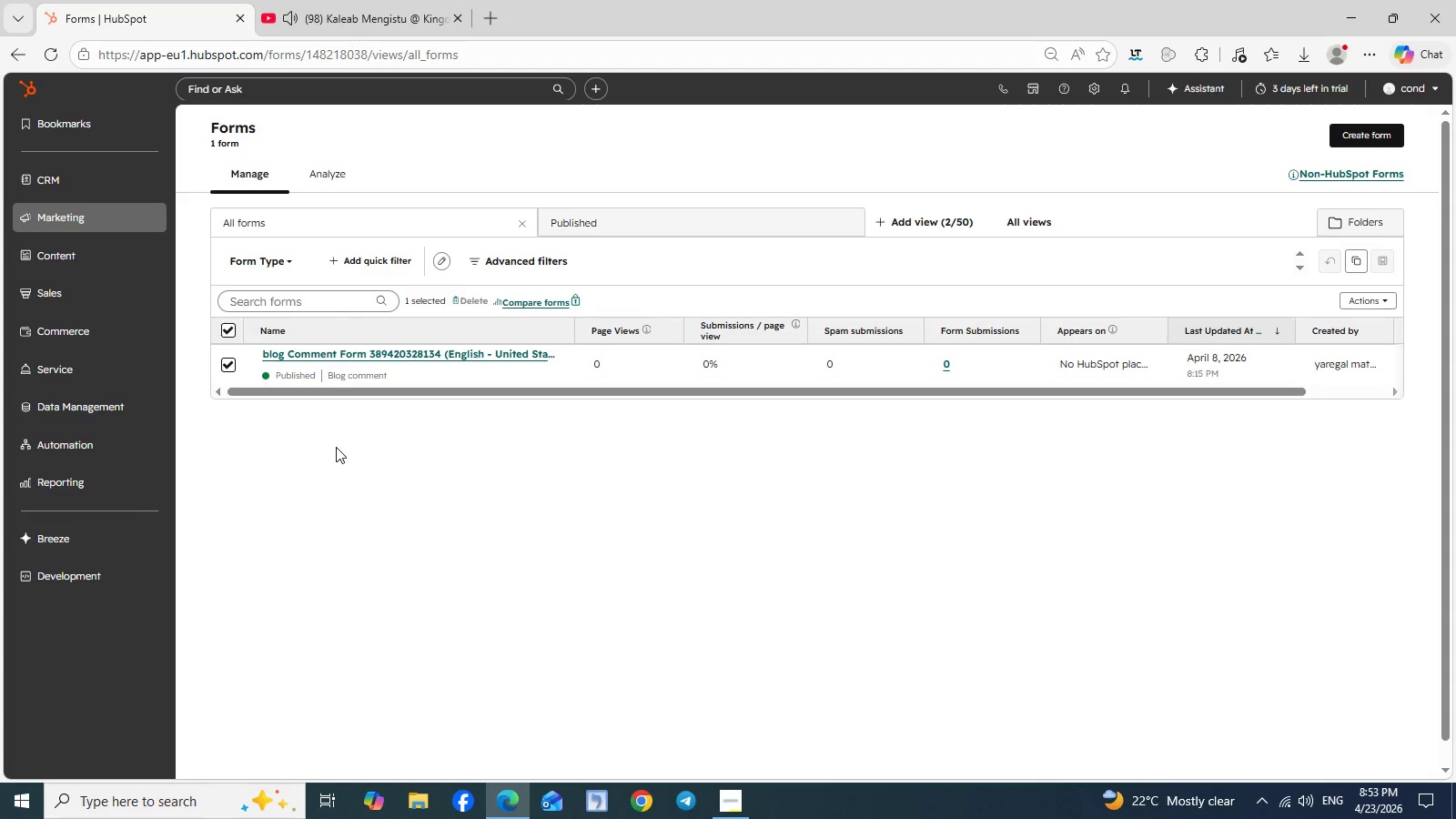 
left_click([363, 349])
 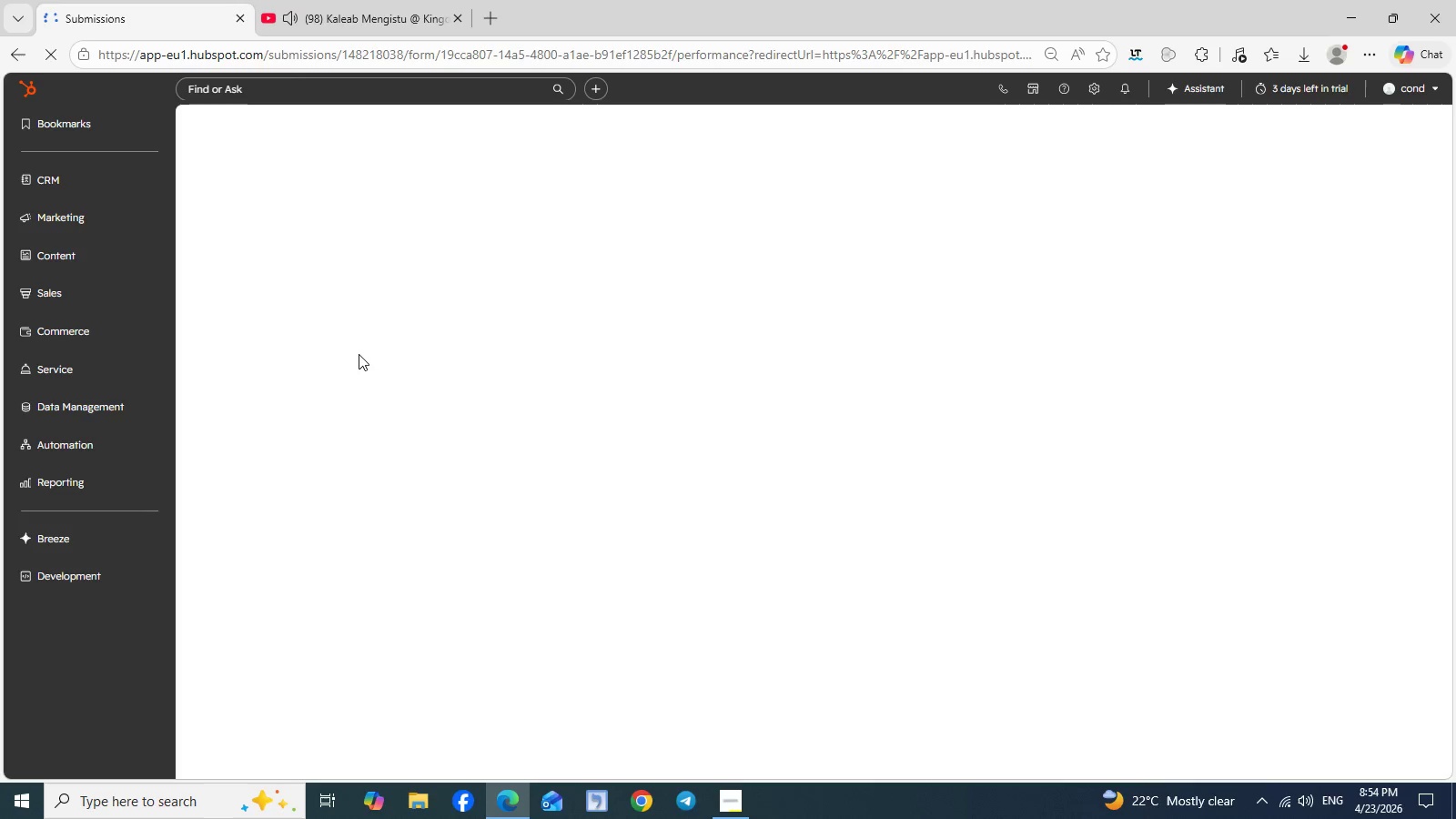 
wait(46.05)
 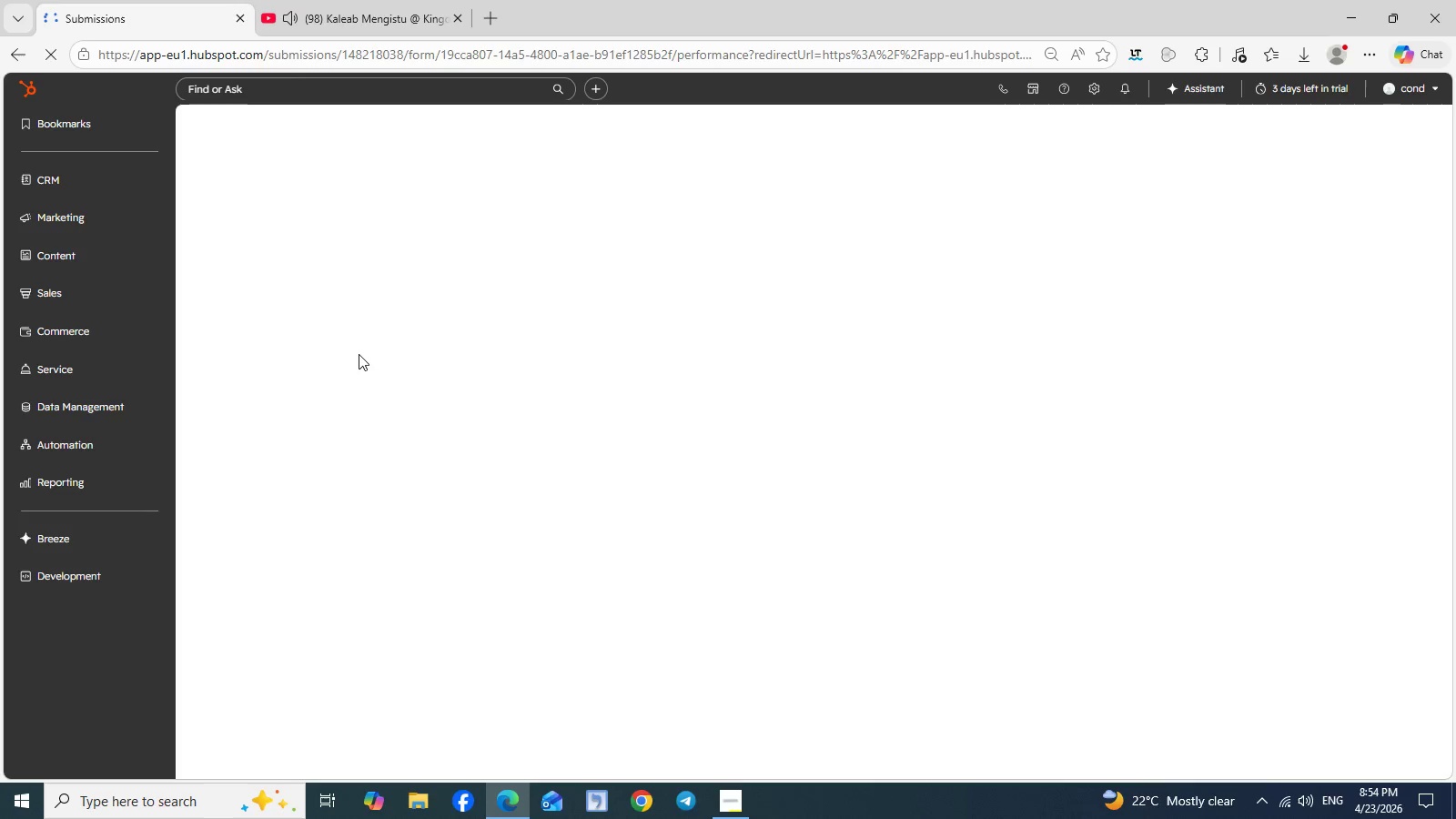 
left_click([725, 802])